 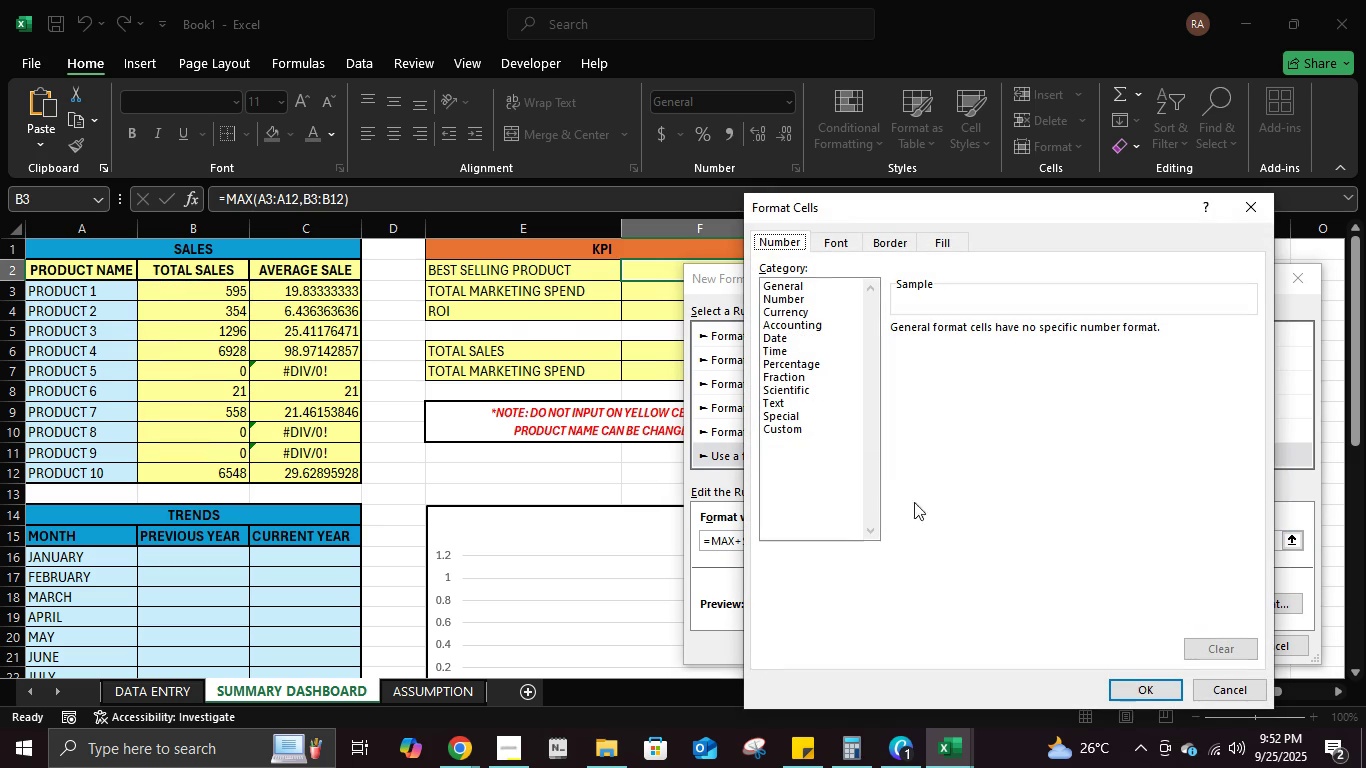 
left_click([845, 243])
 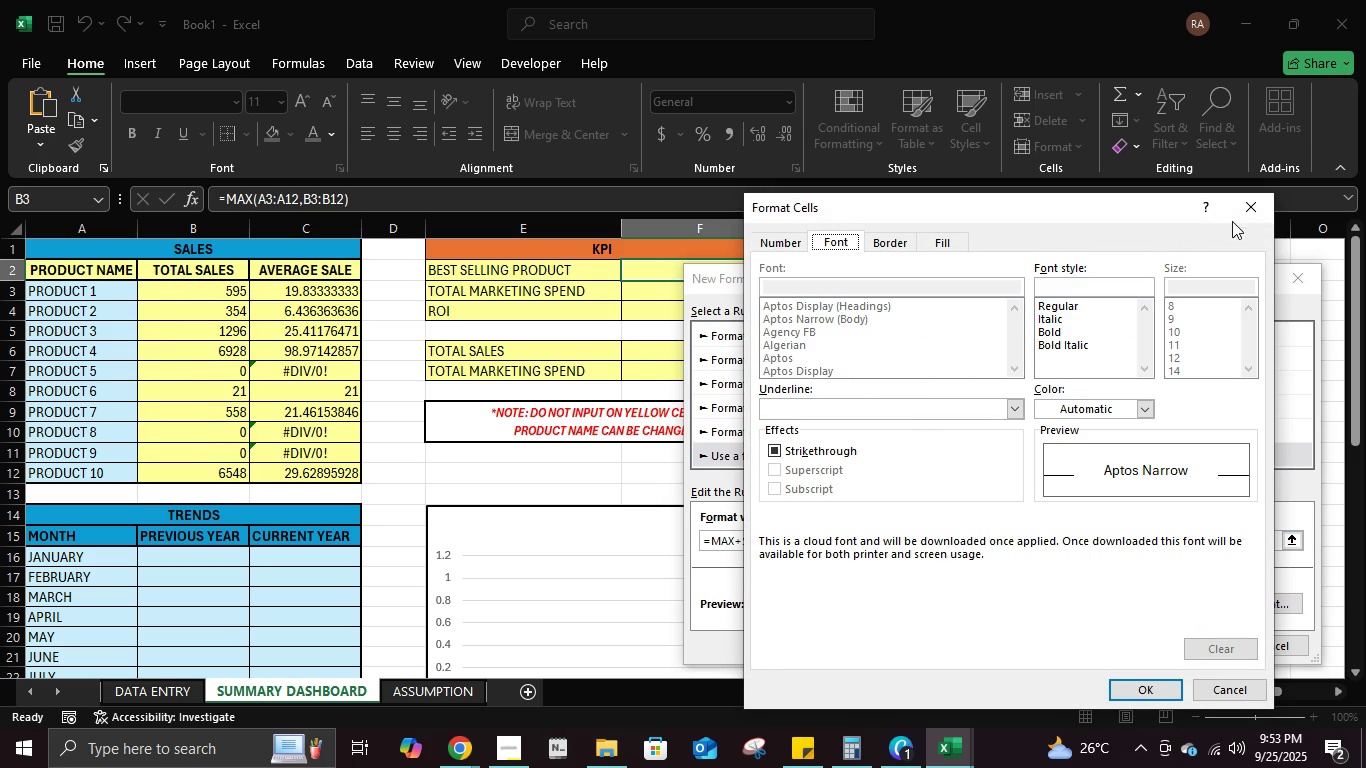 
left_click([1237, 214])
 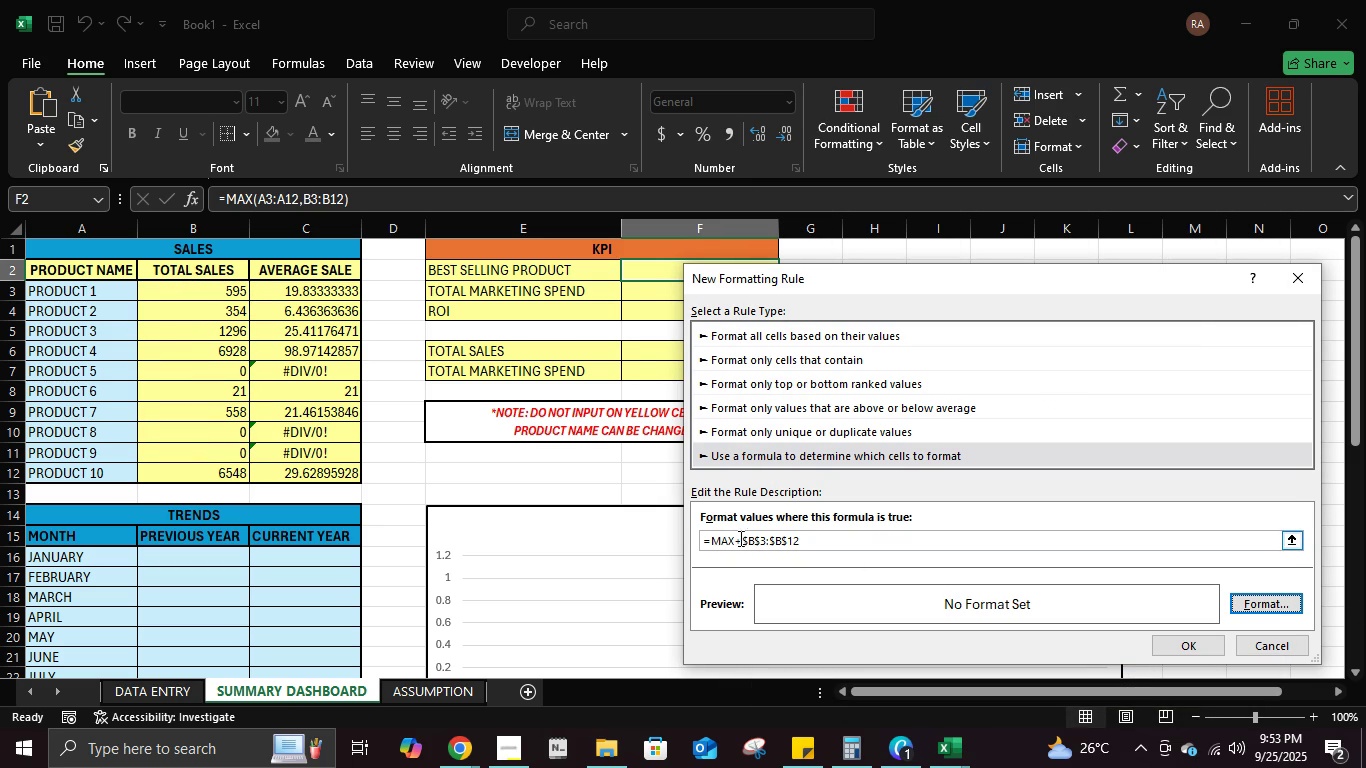 
left_click([742, 540])
 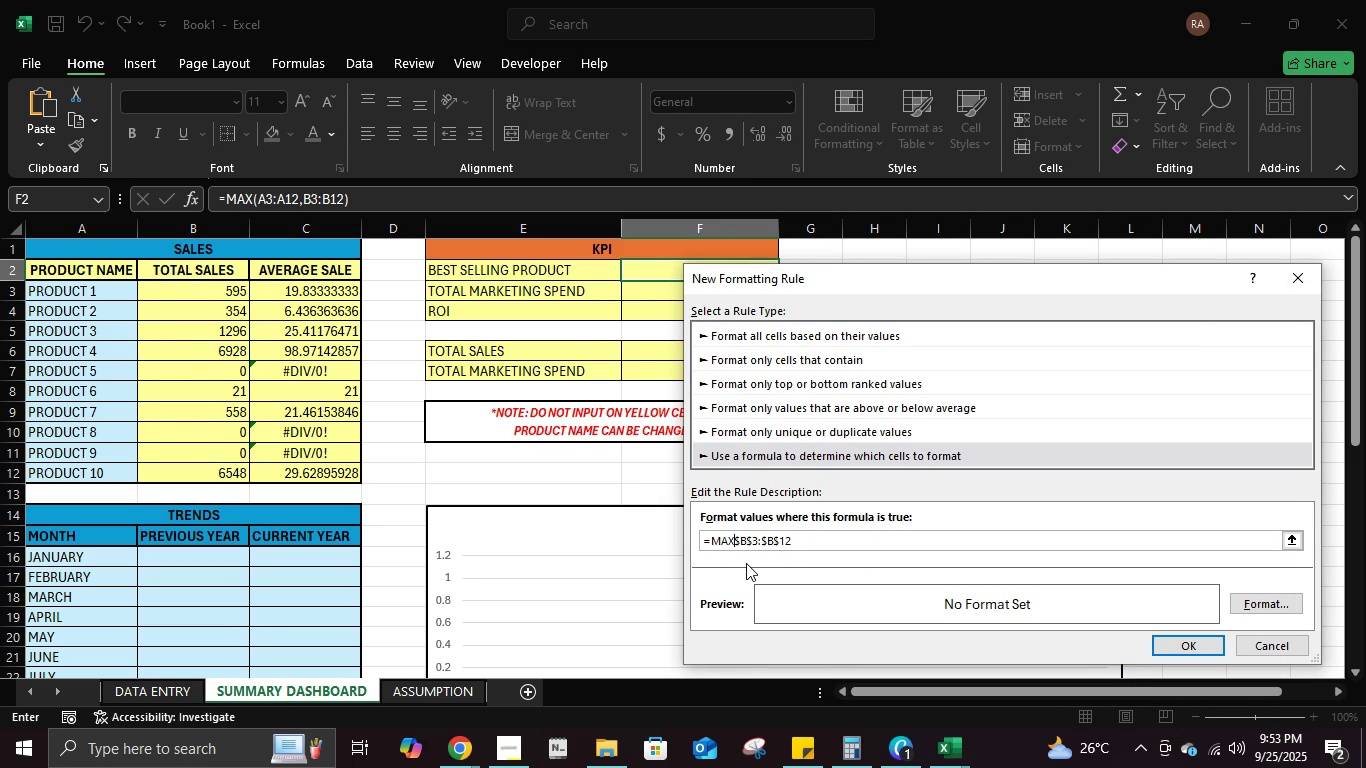 
key(Backspace)